 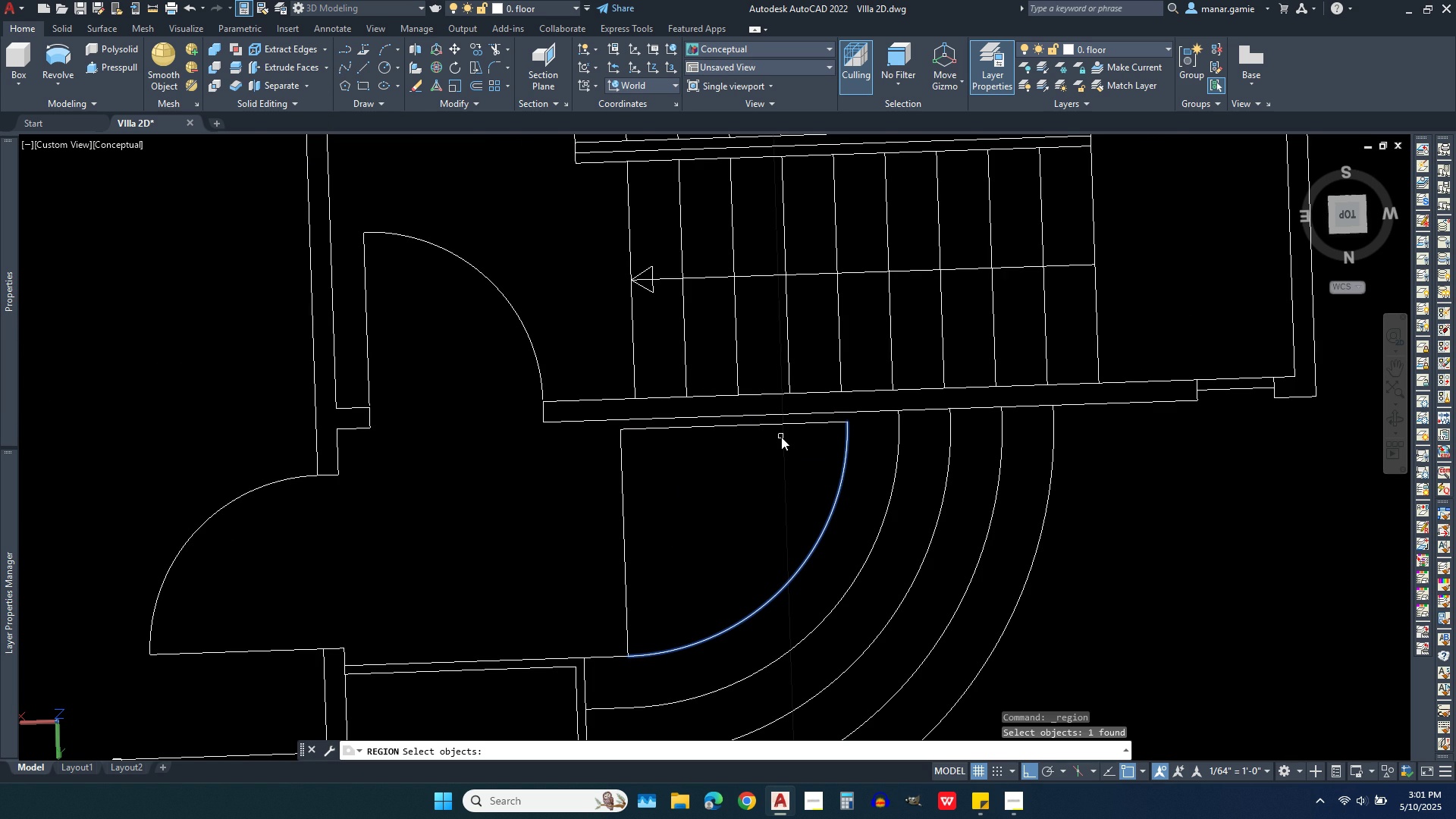 
left_click([774, 426])
 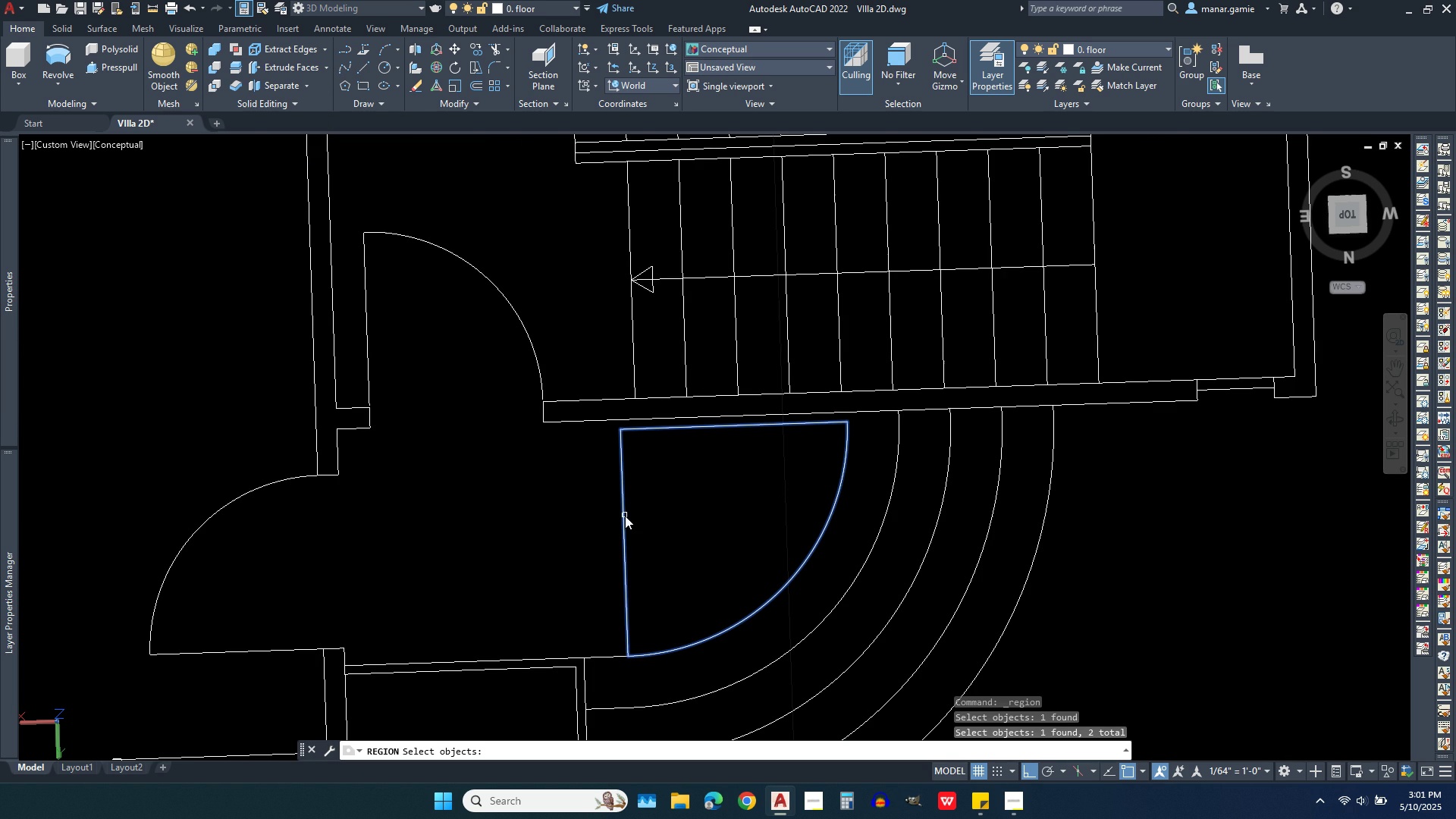 
left_click([625, 516])
 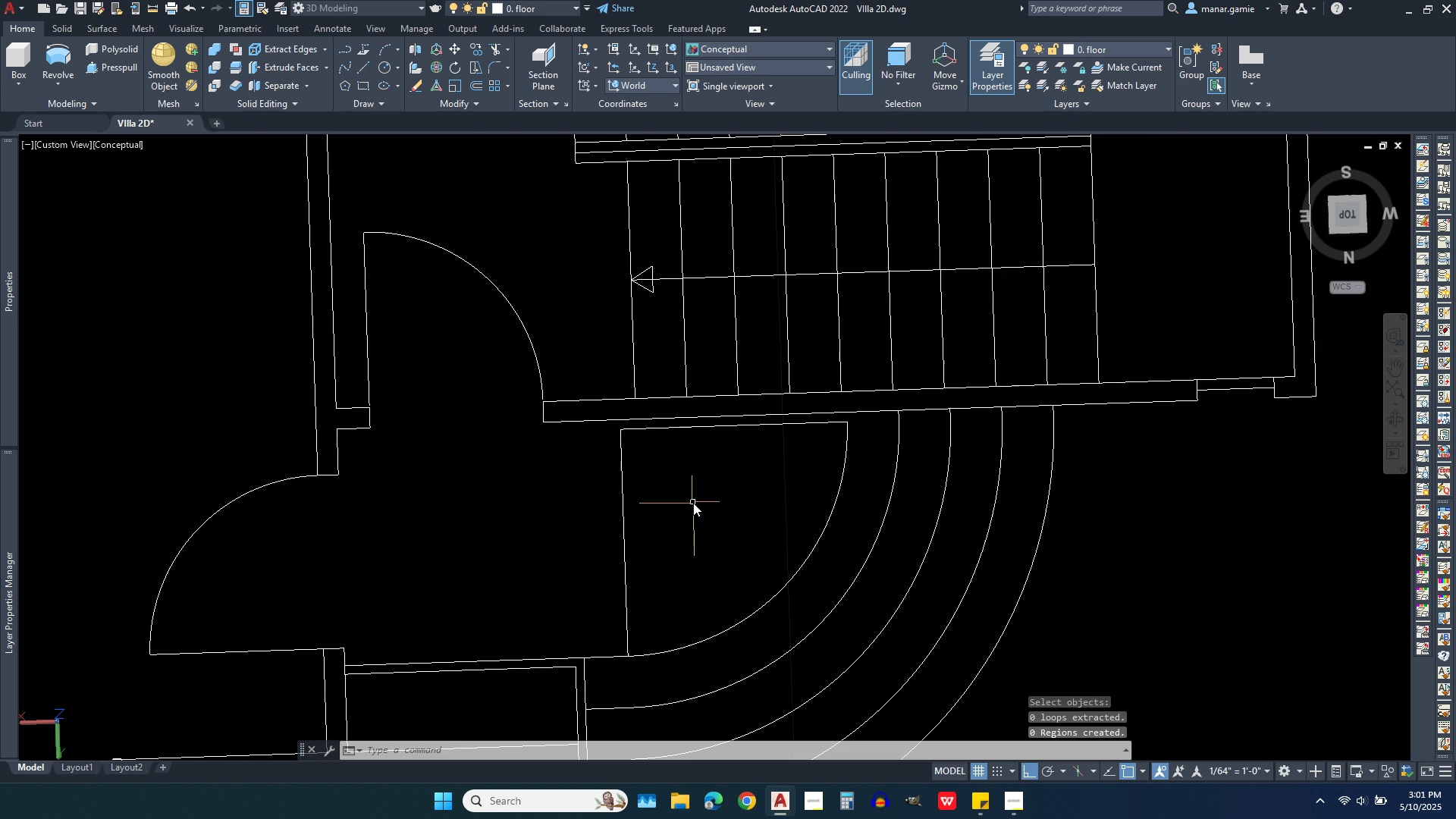 
right_click([693, 503])
 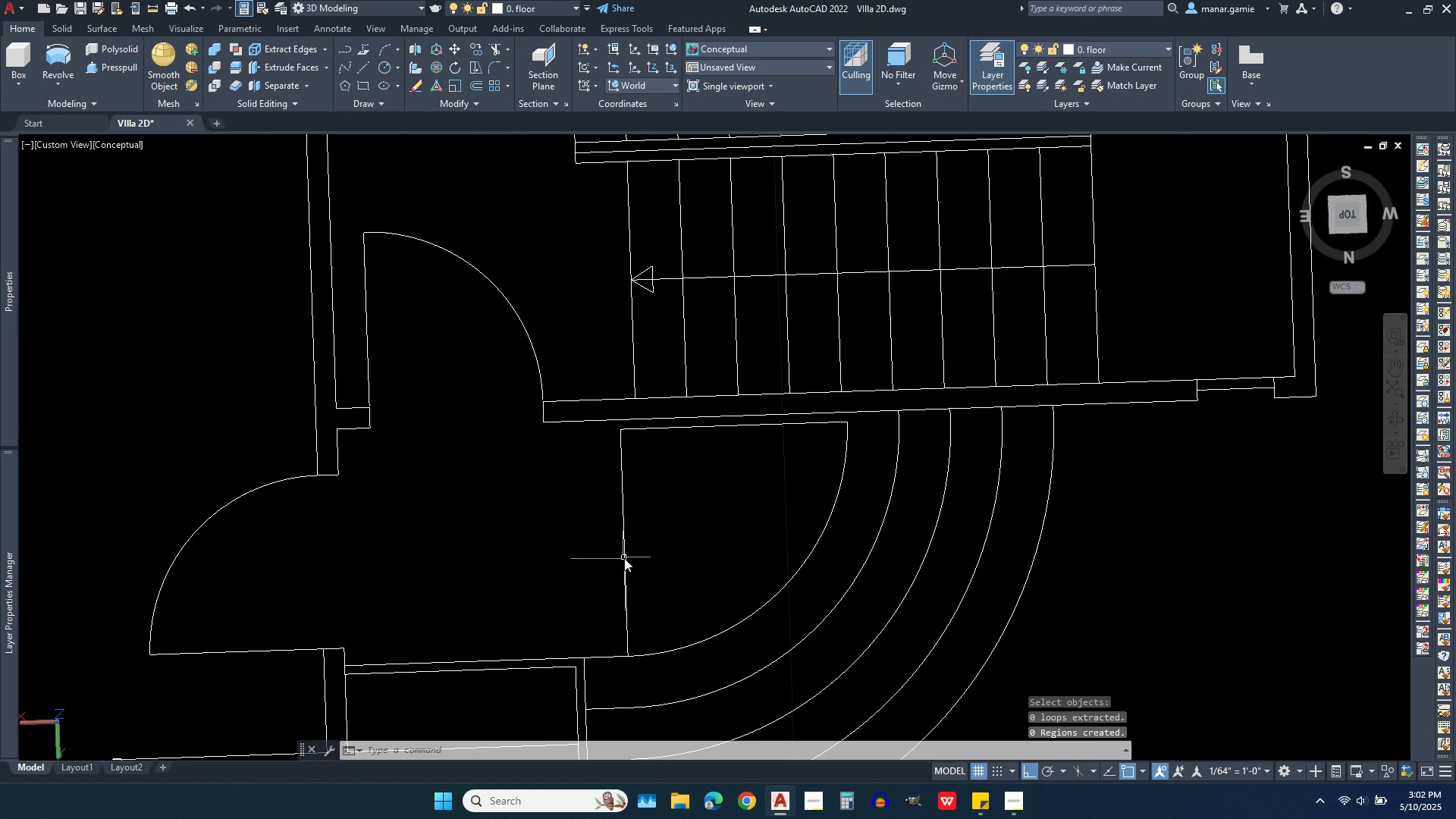 
left_click([627, 558])
 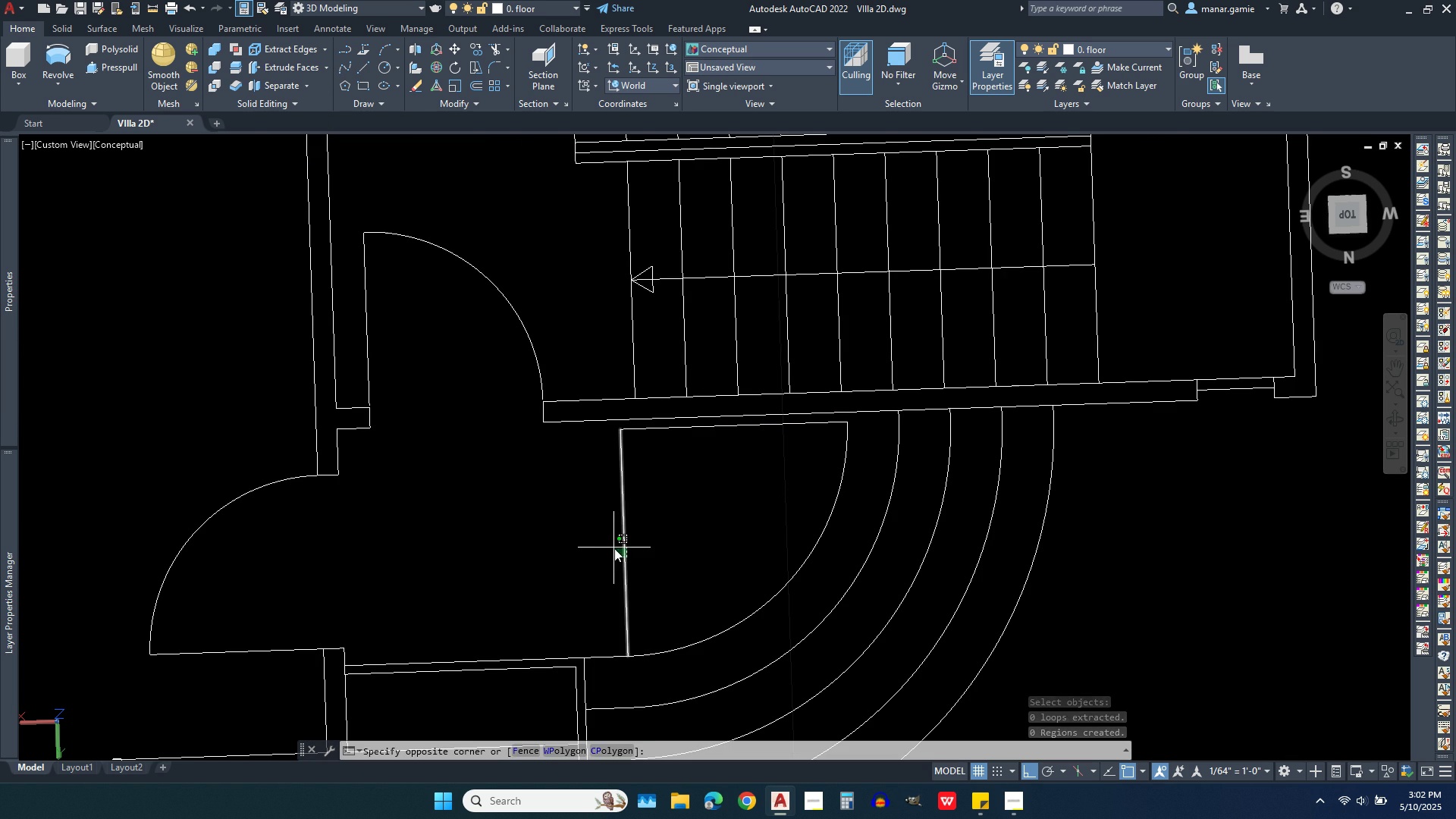 
left_click([614, 548])
 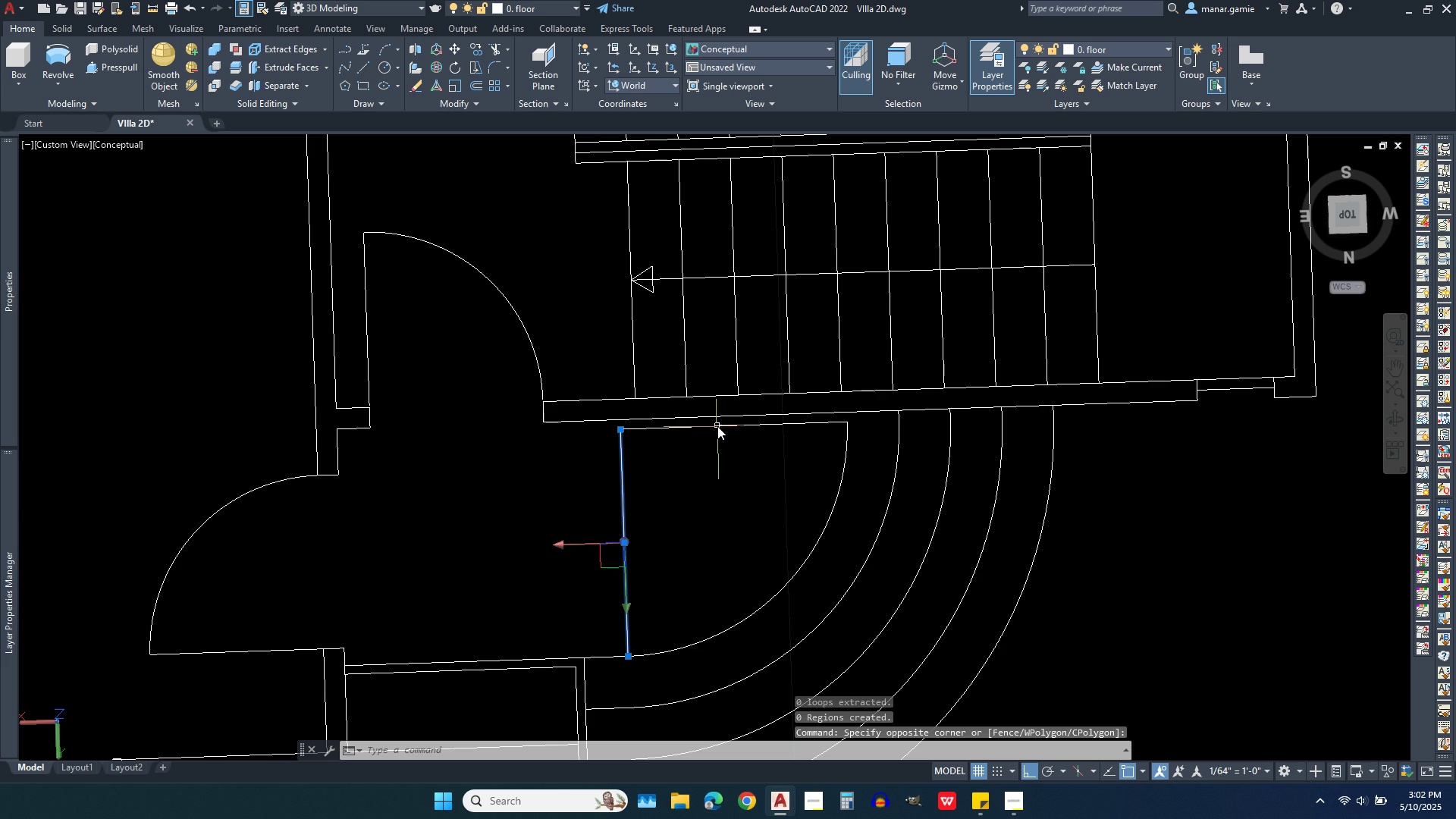 
left_click([717, 426])
 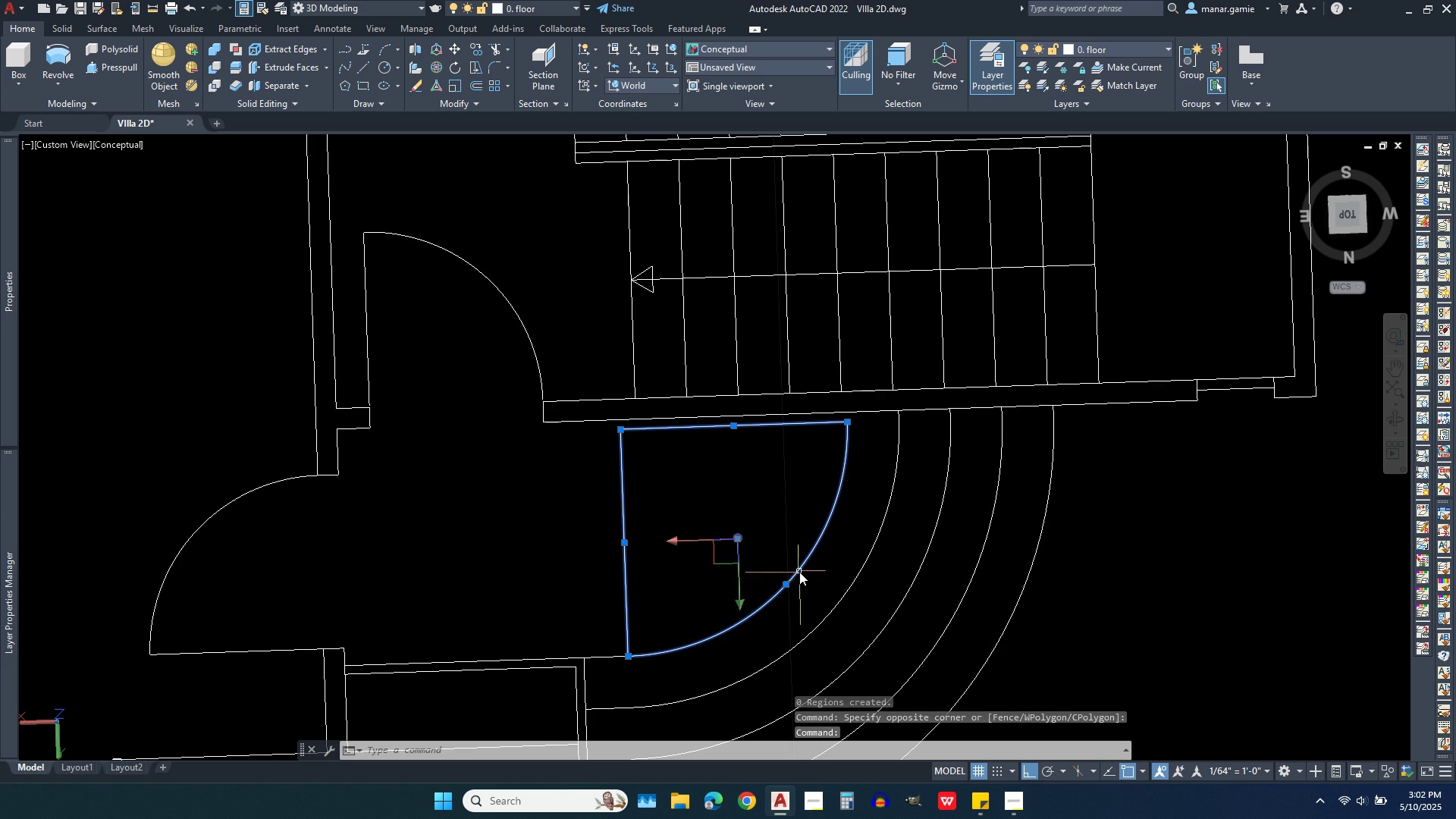 
left_click([799, 572])
 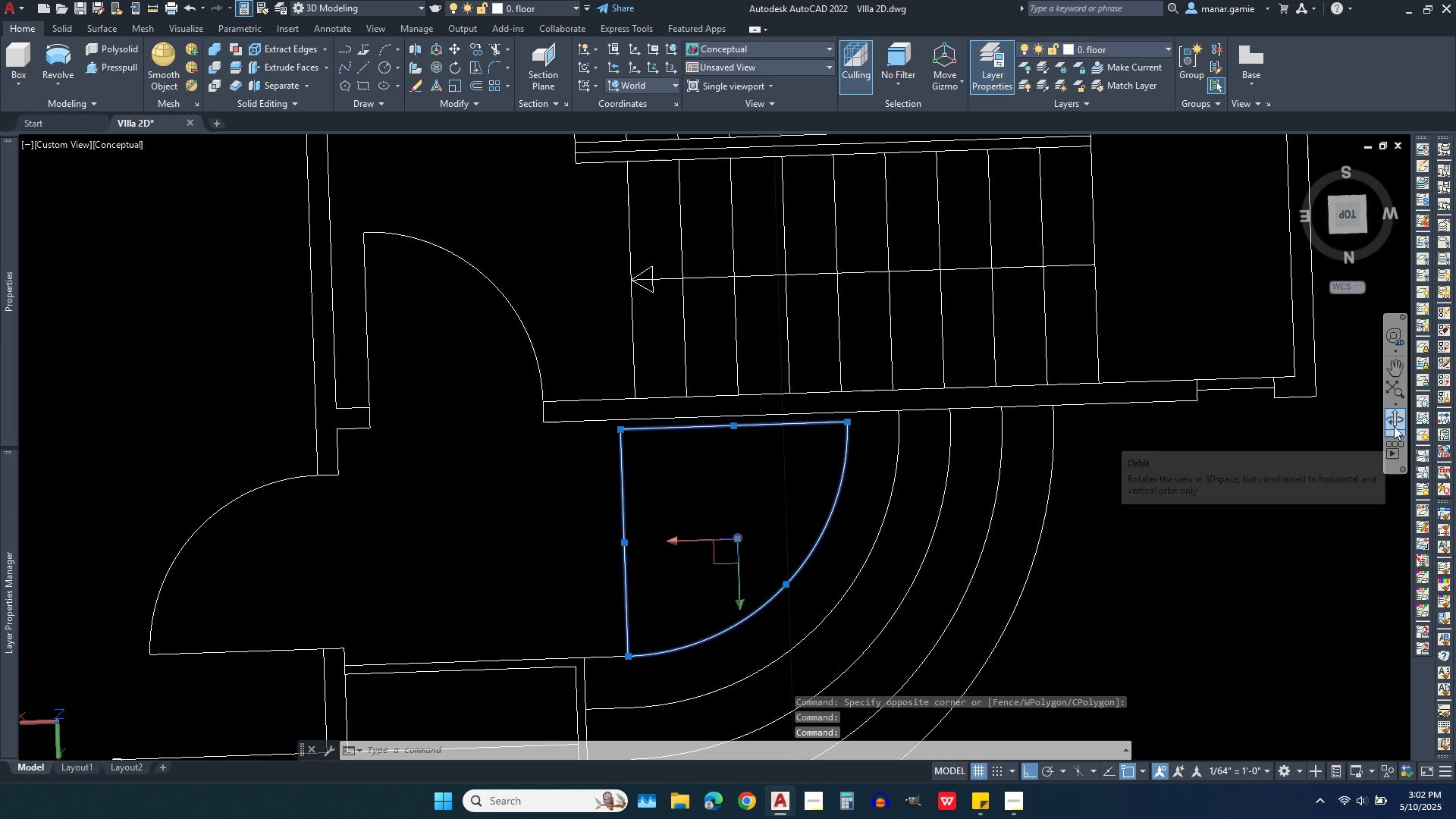 
left_click([1399, 410])